 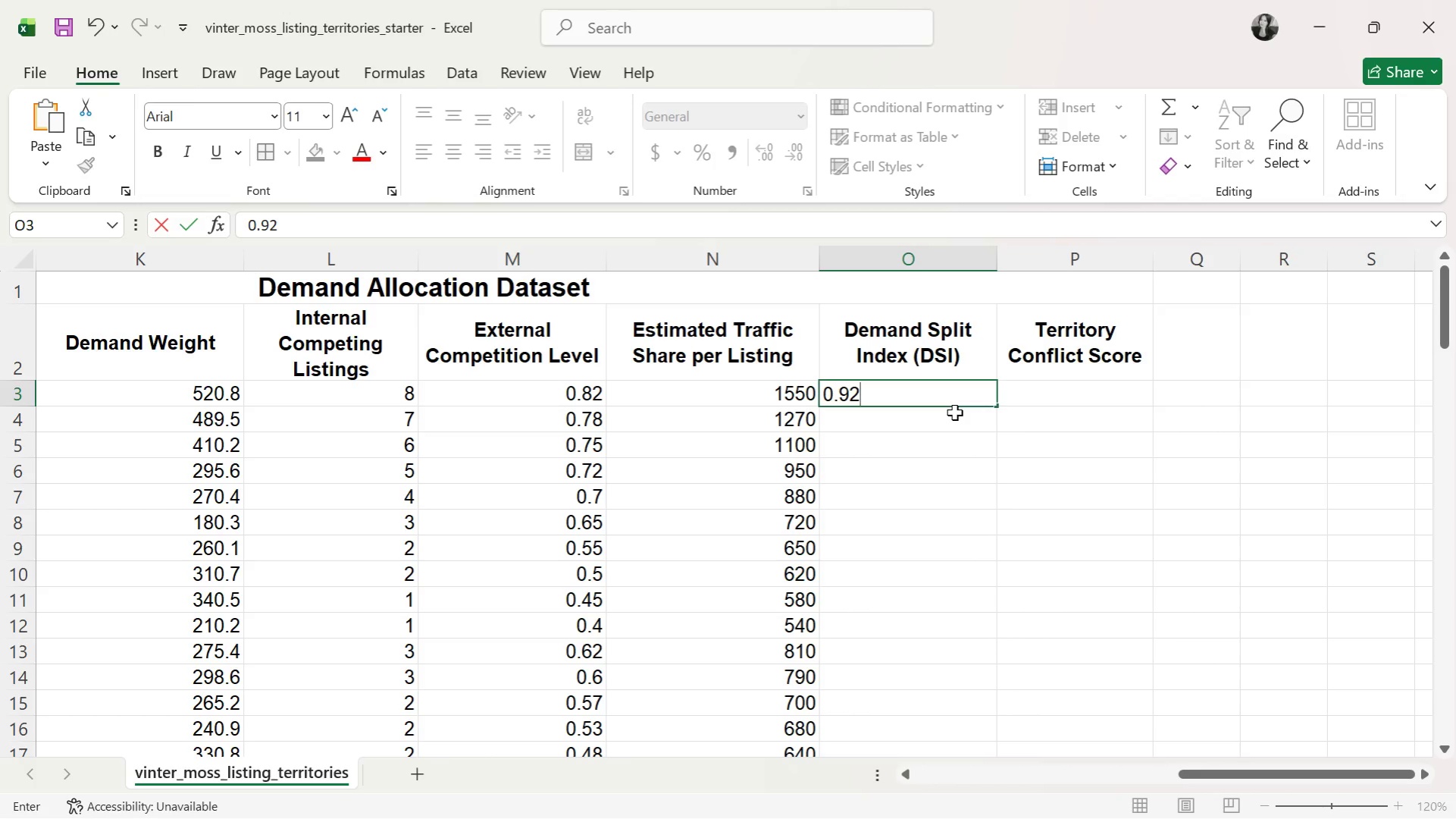 
key(Enter)
 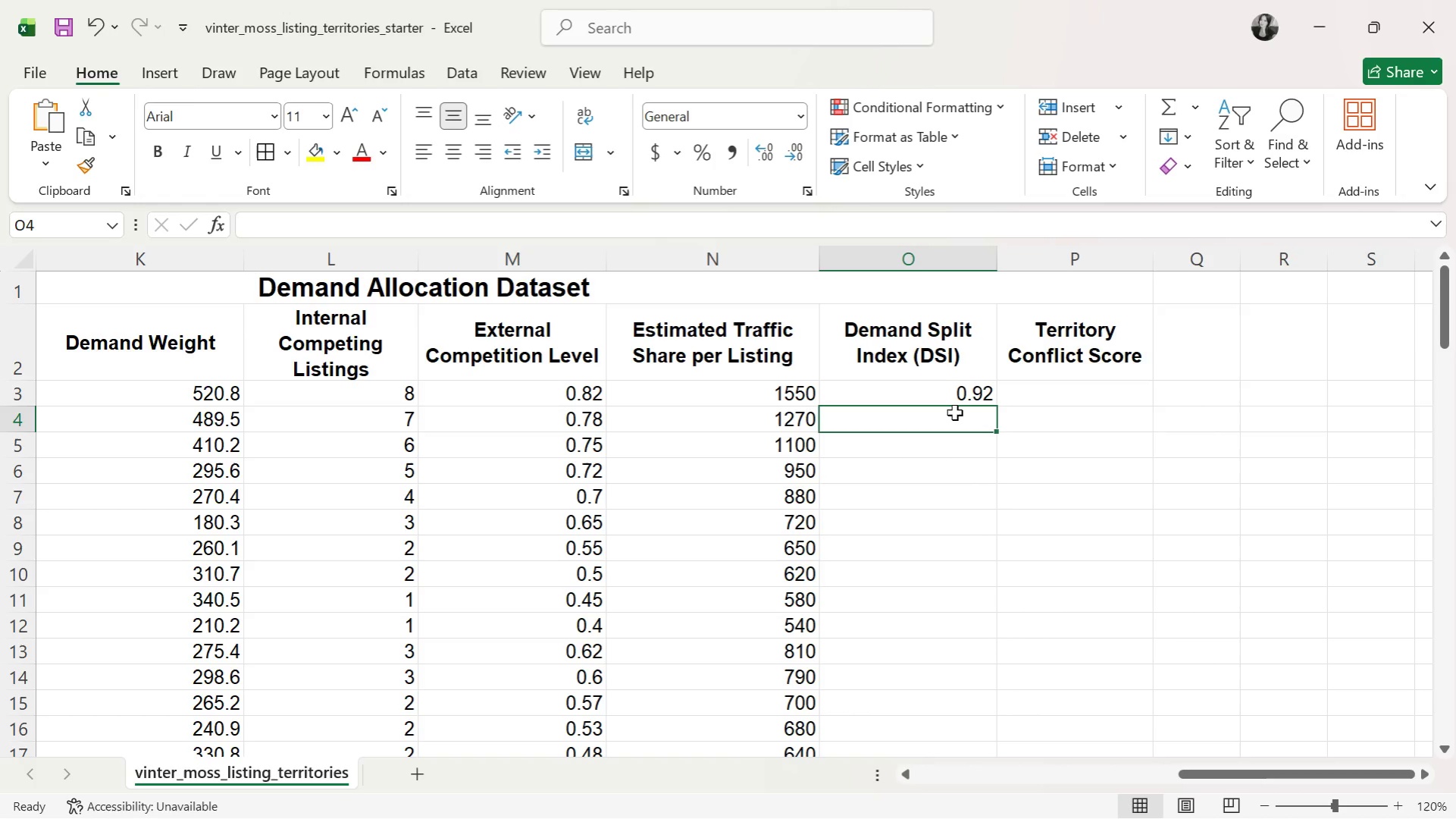 
type(0.88)
 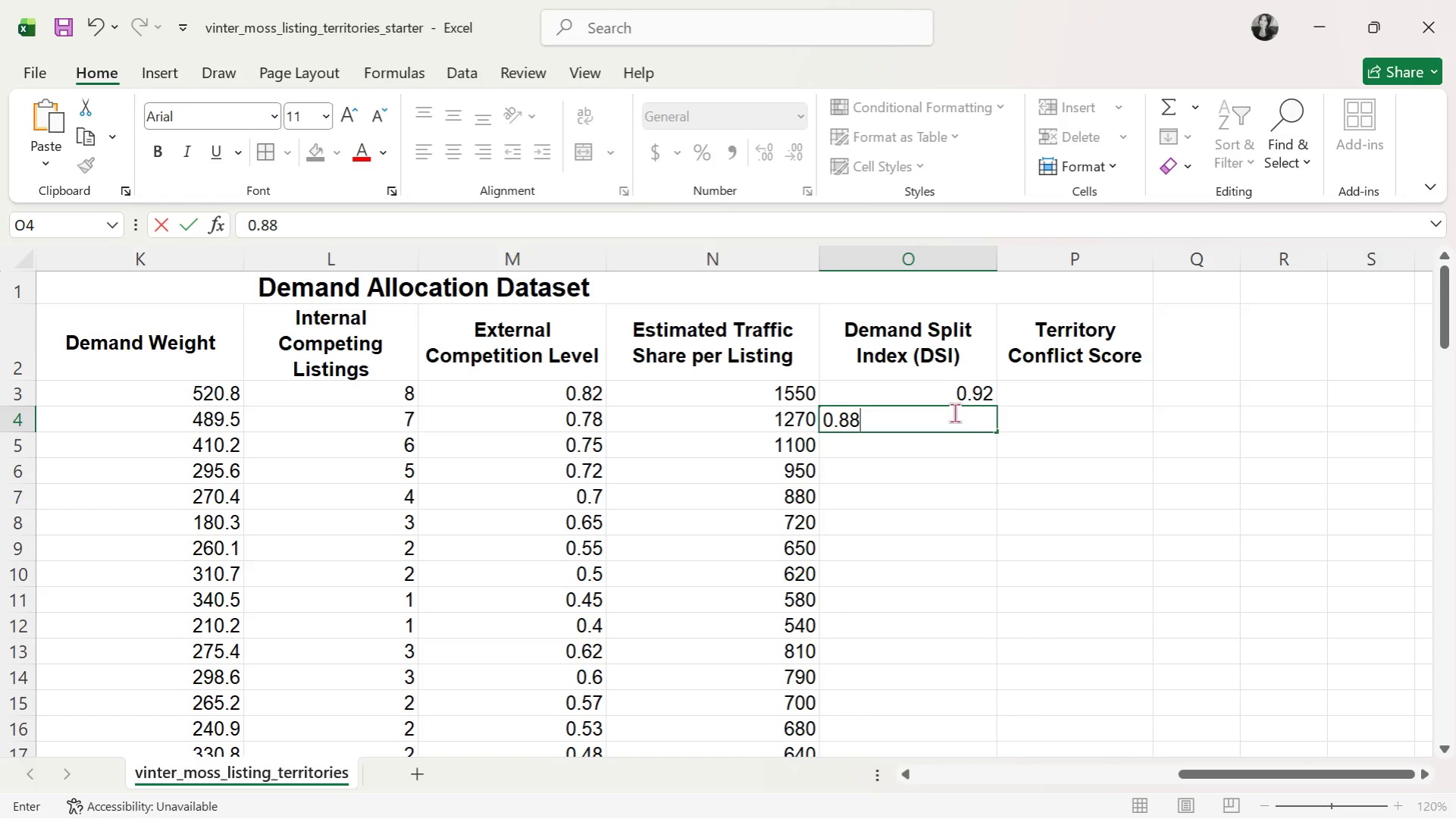 
key(Enter)
 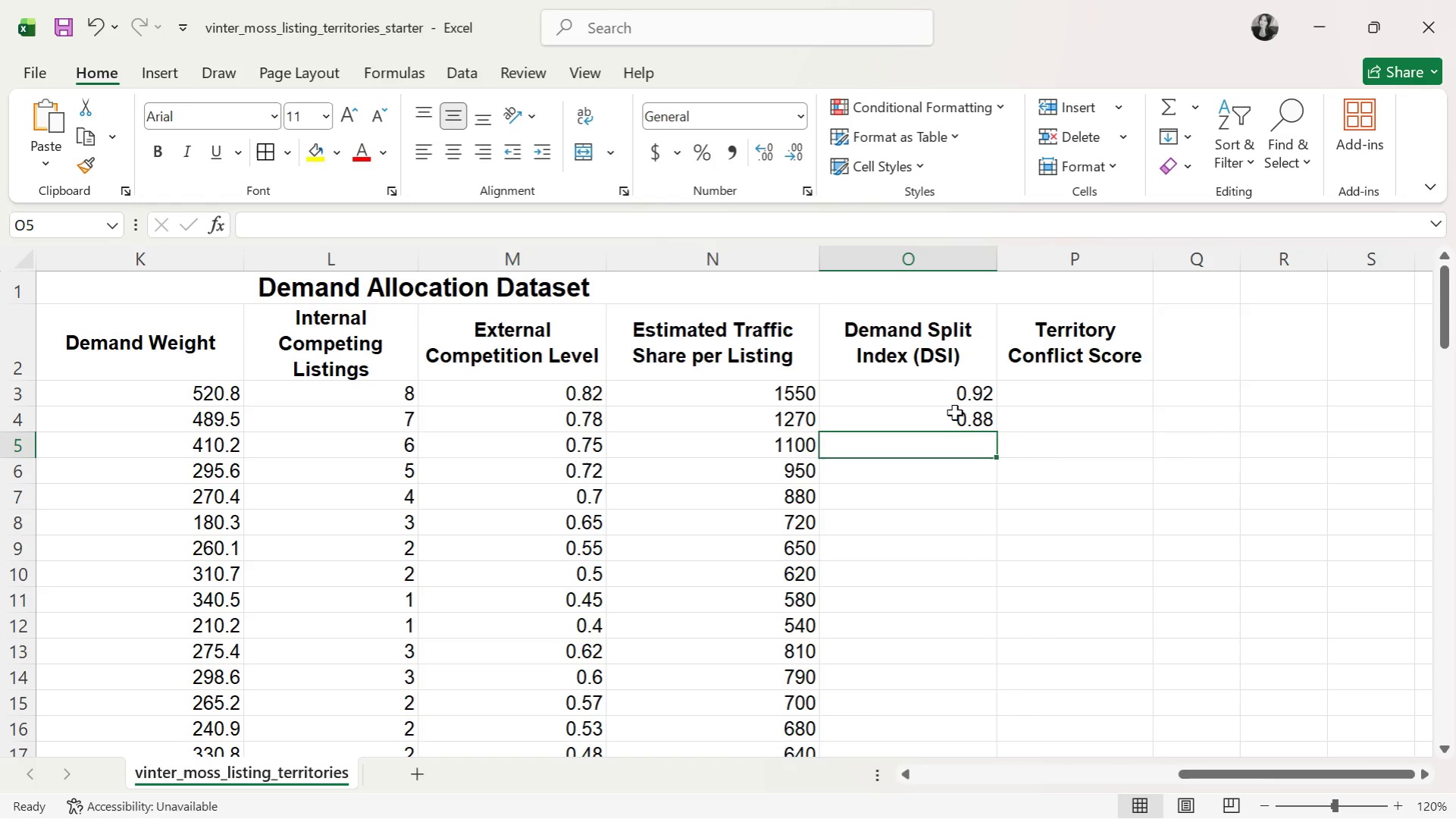 
type(0.81)
 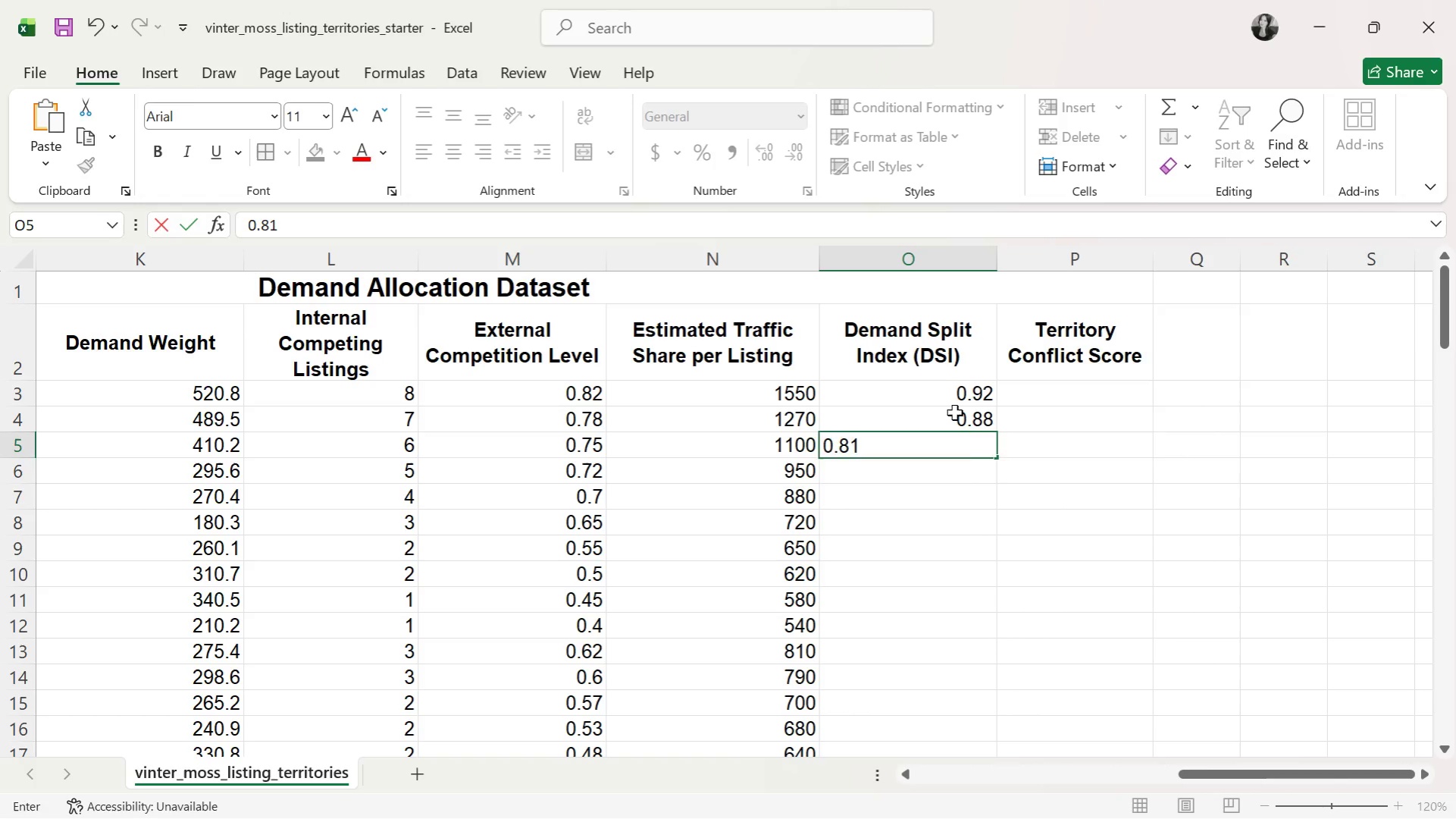 
key(Enter)
 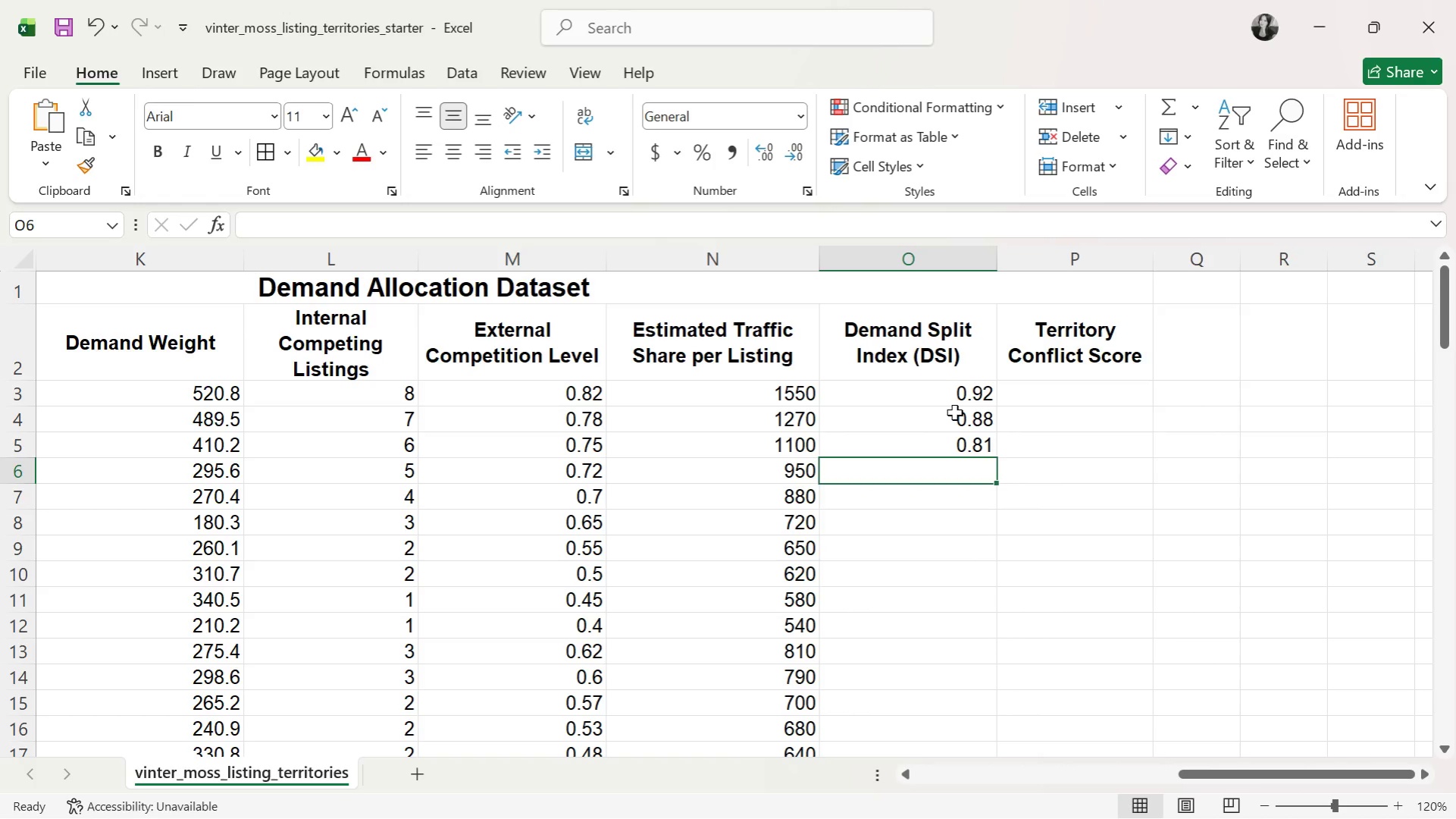 
wait(7.06)
 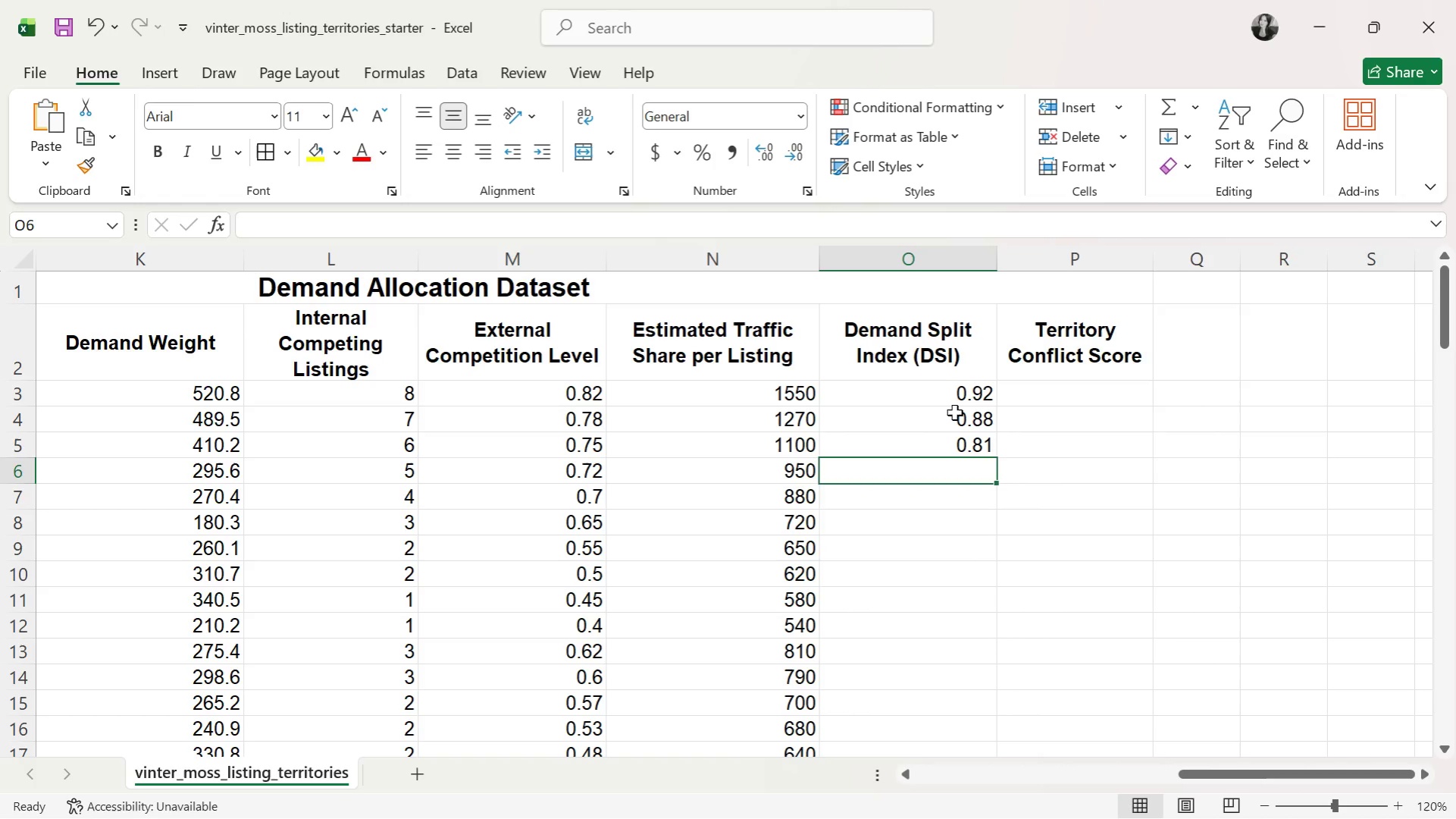 
type(0.76)
 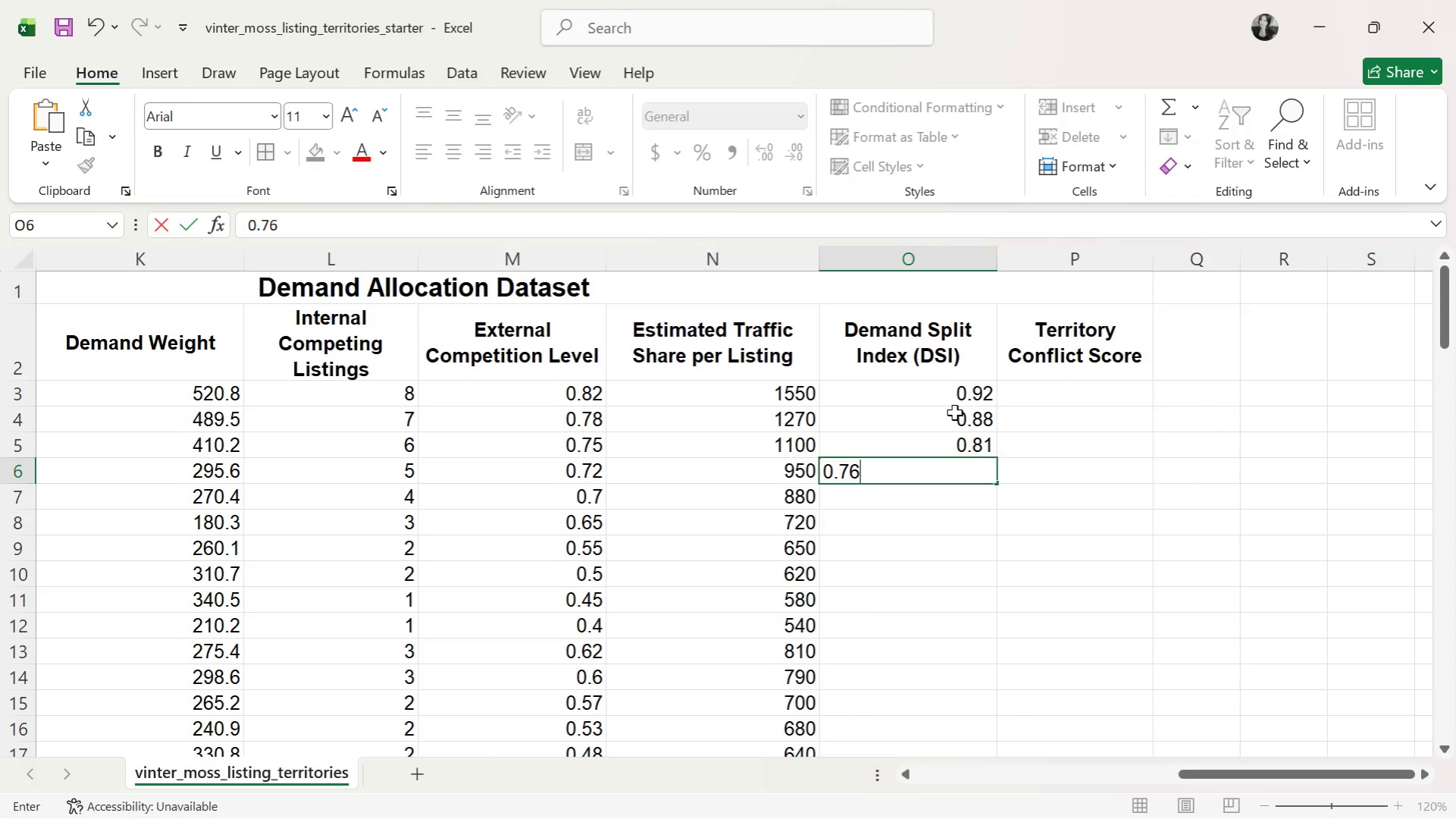 
key(Enter)
 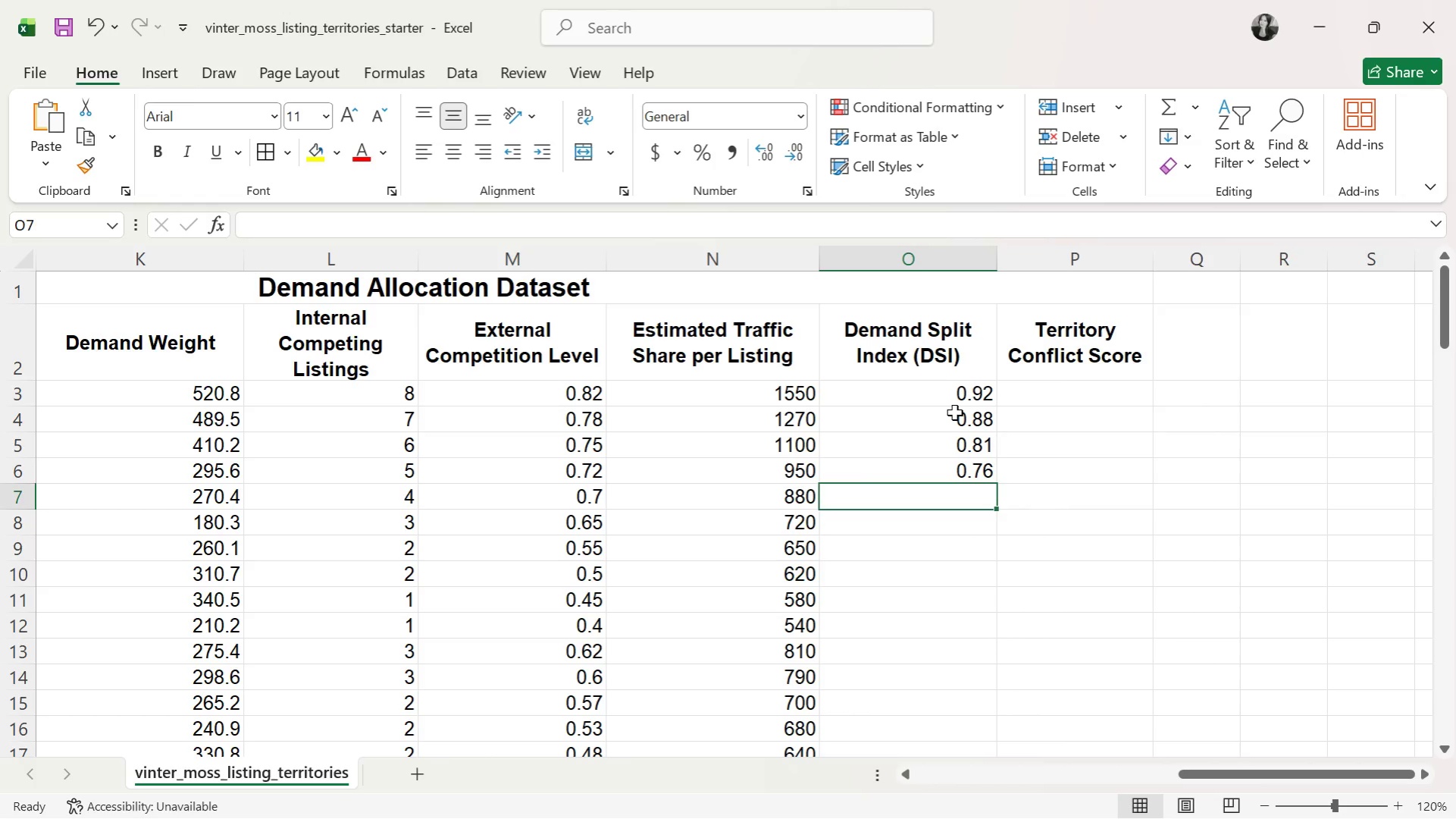 
type(0.71)
 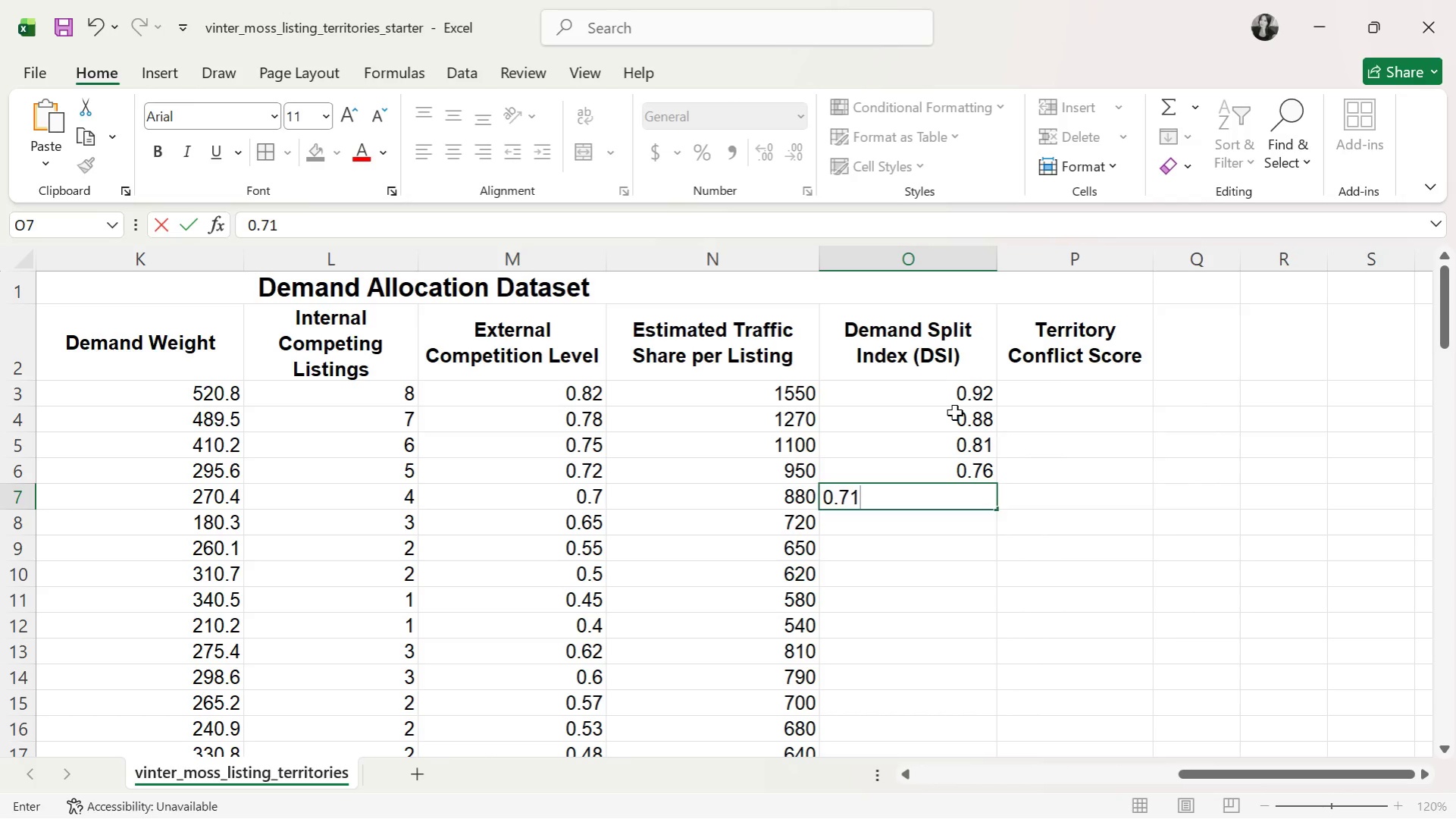 
key(Enter)
 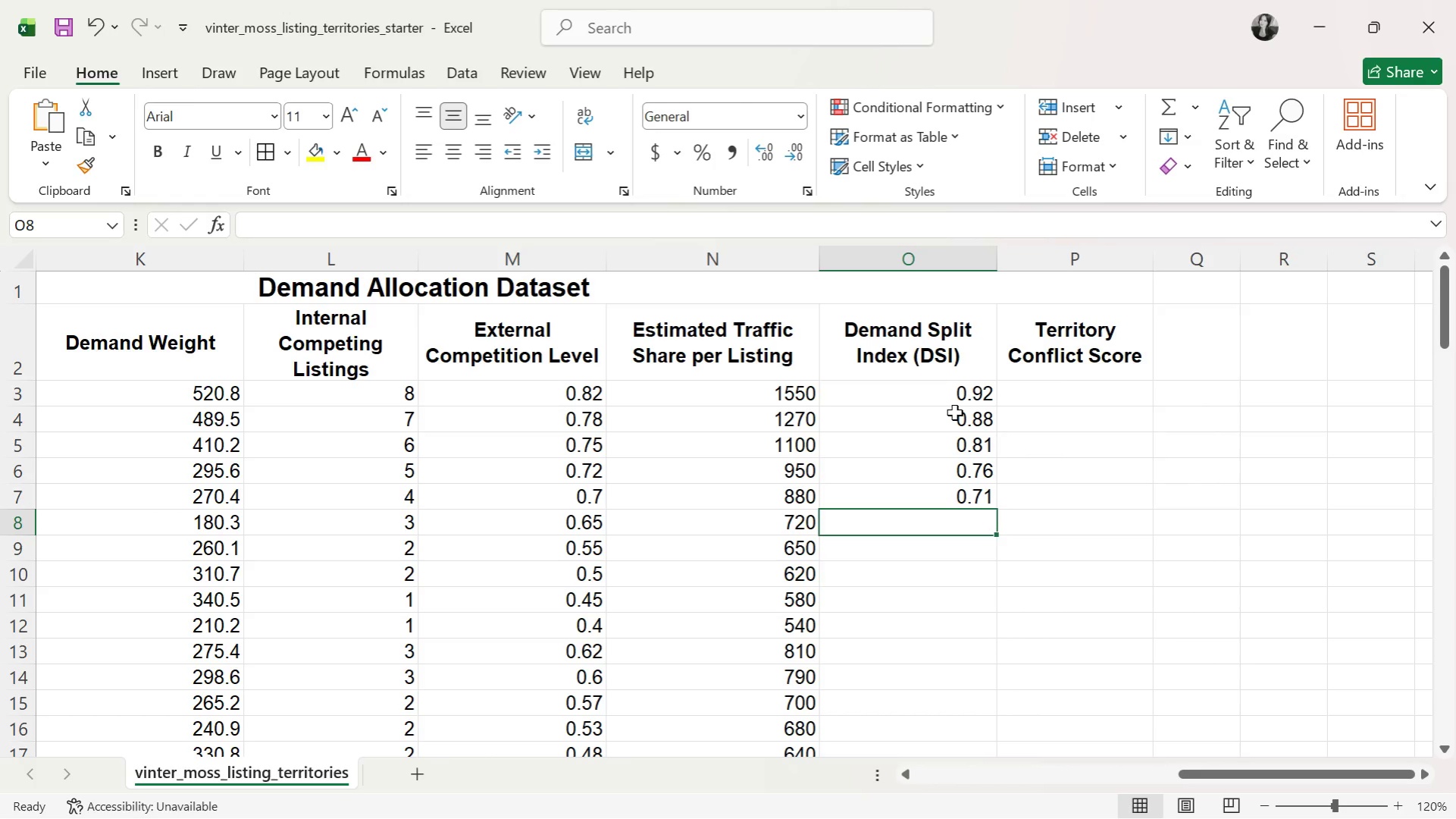 
key(0)
 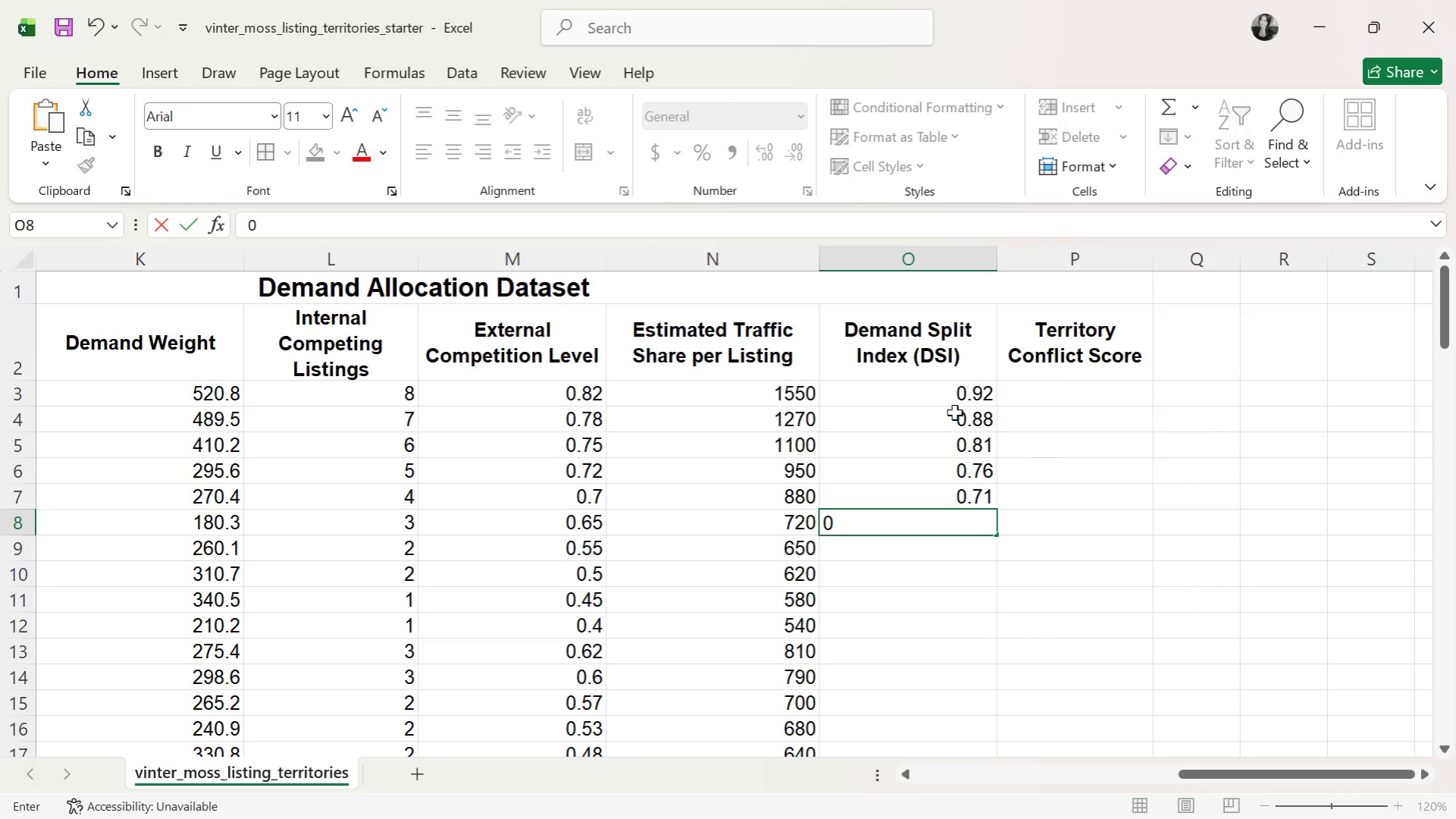 
key(Period)
 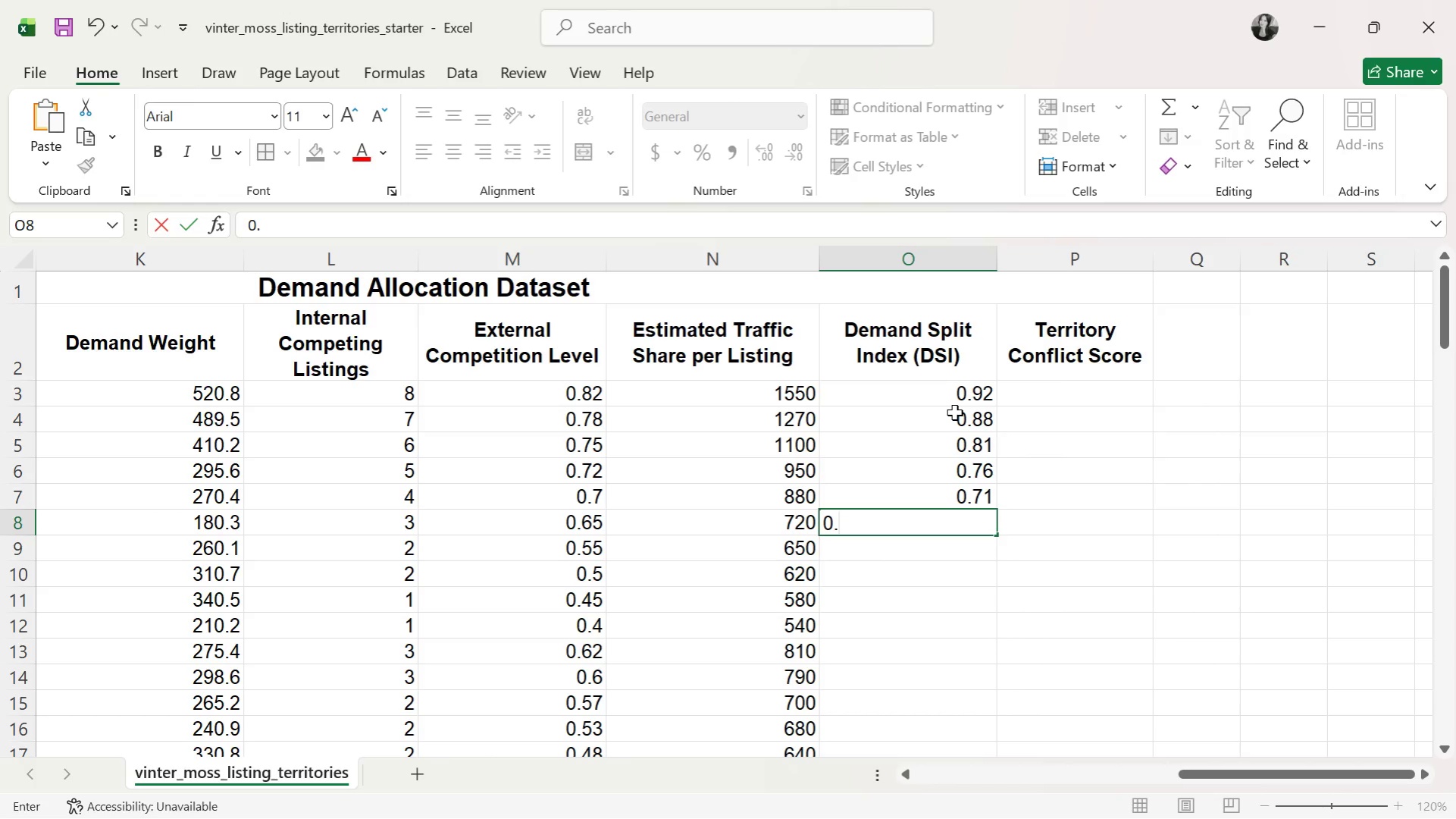 
key(6)
 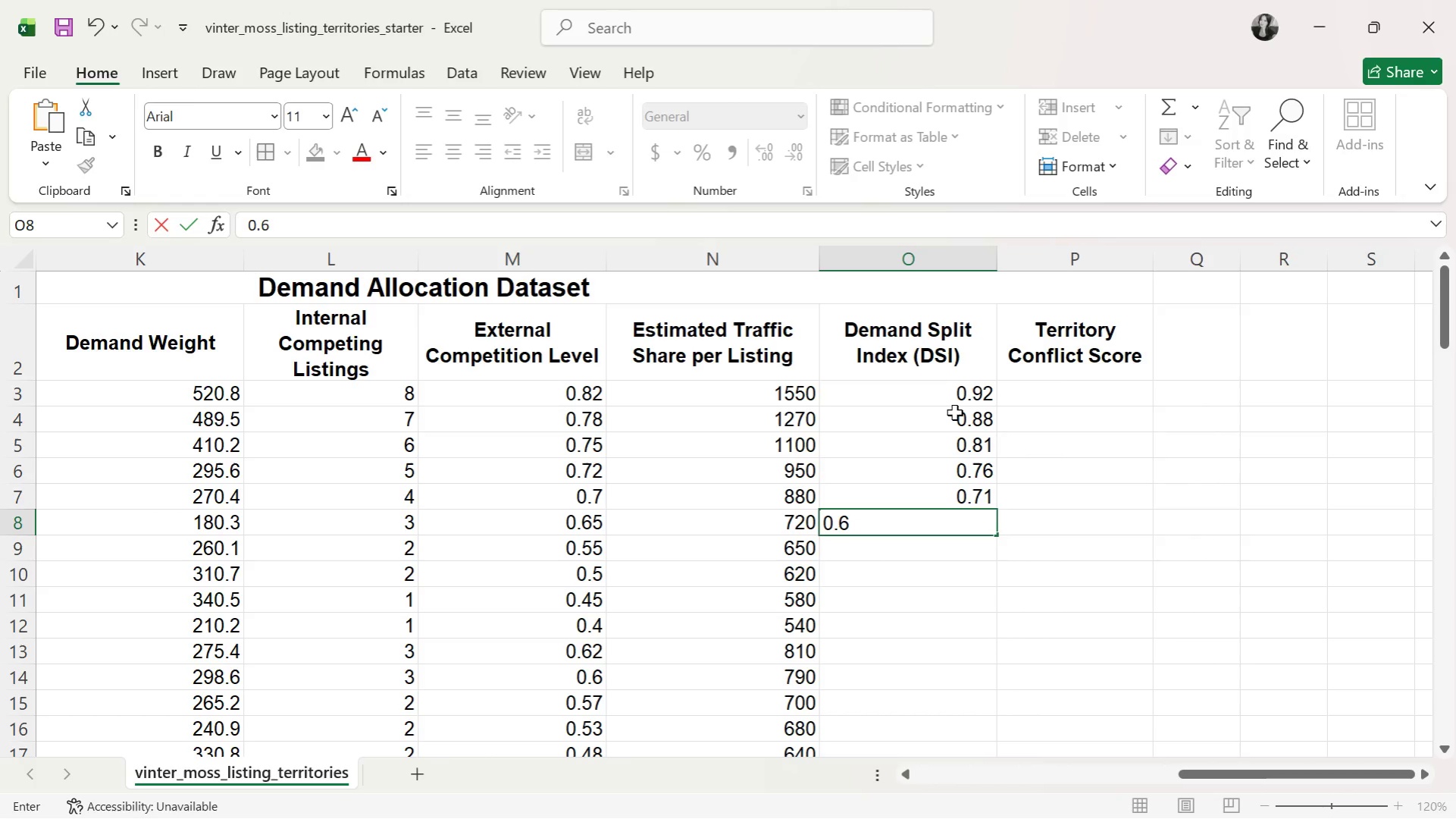 
key(Enter)
 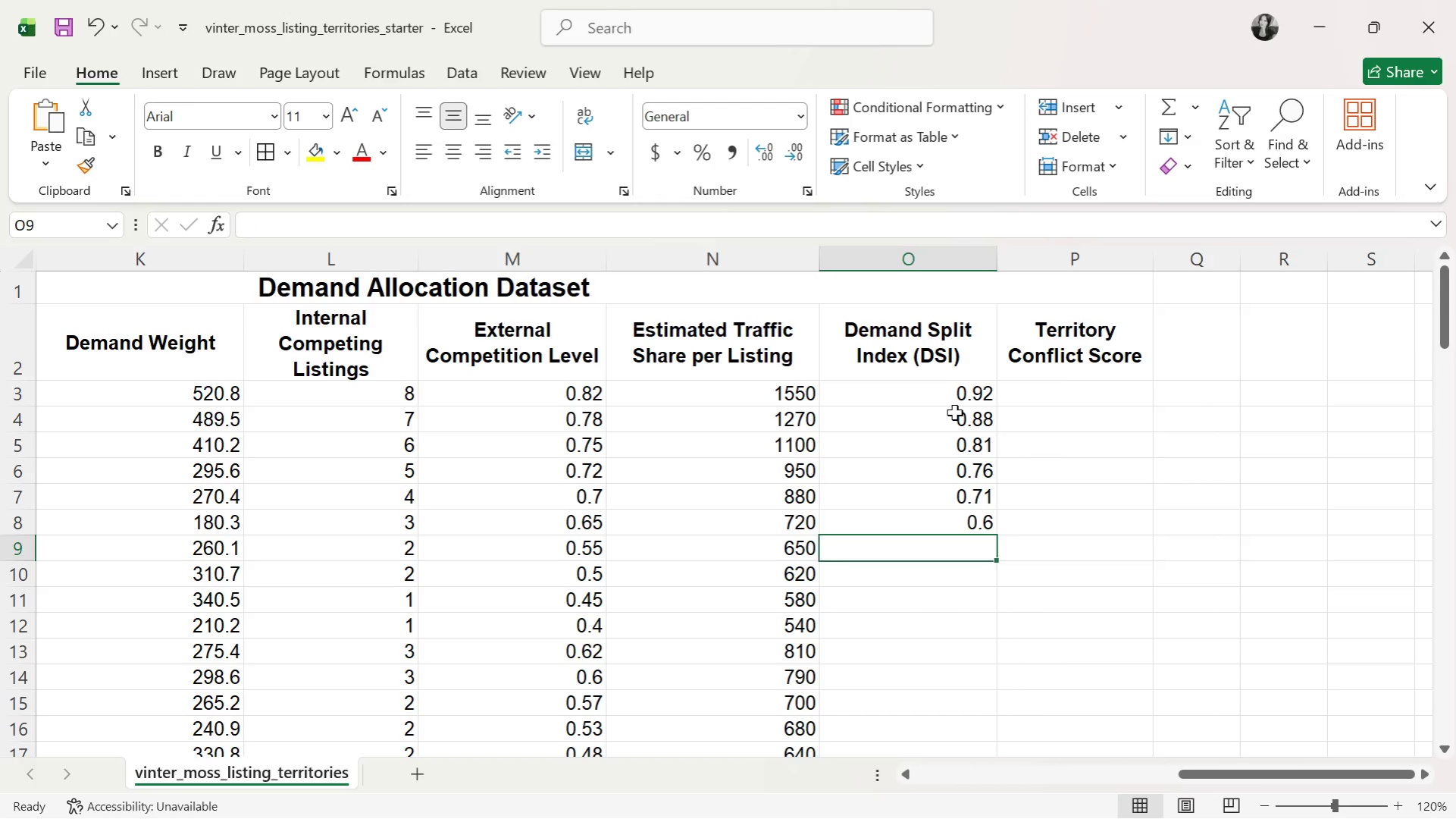 
wait(5.03)
 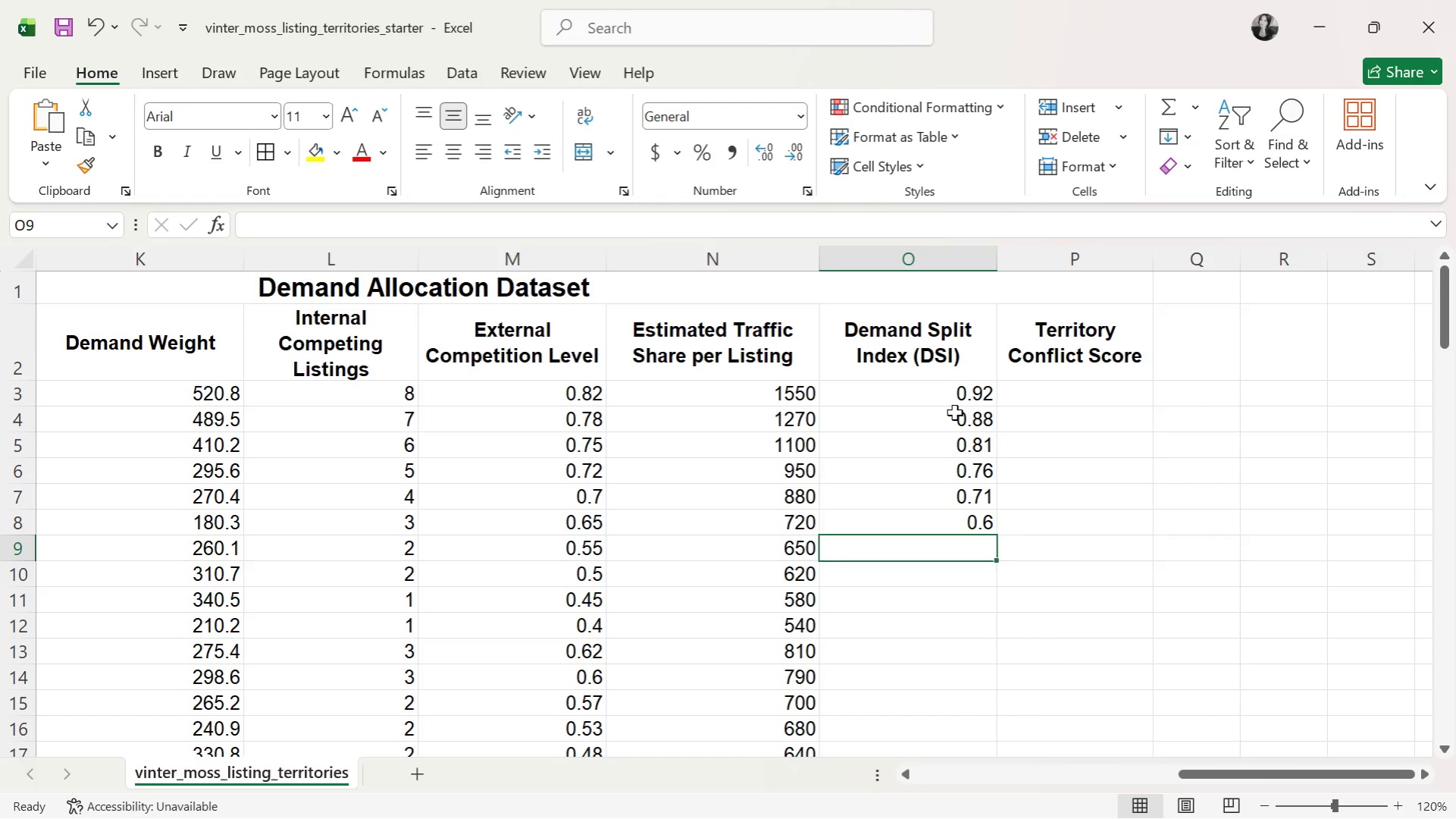 
type(0.42)
 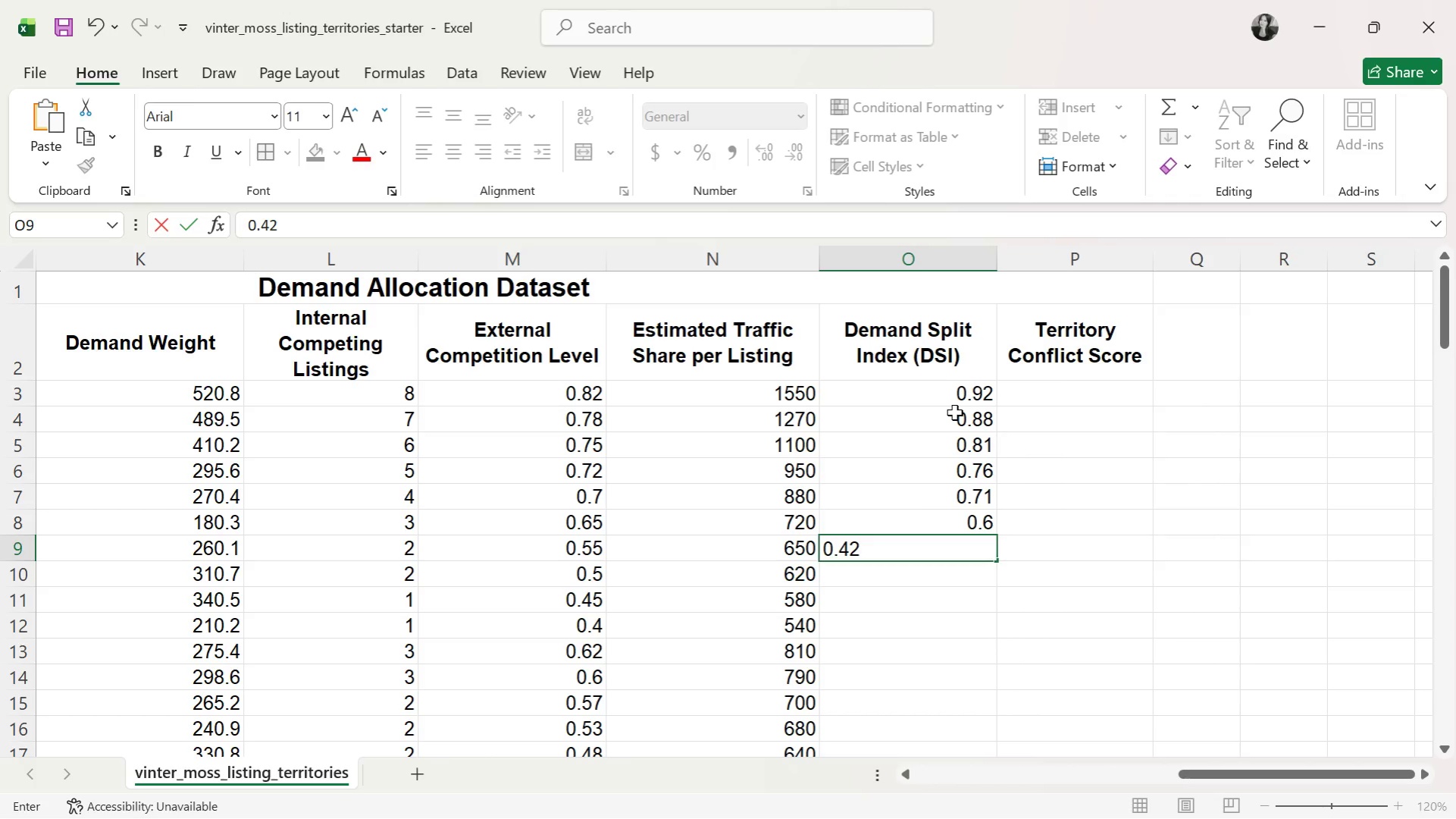 
key(Enter)
 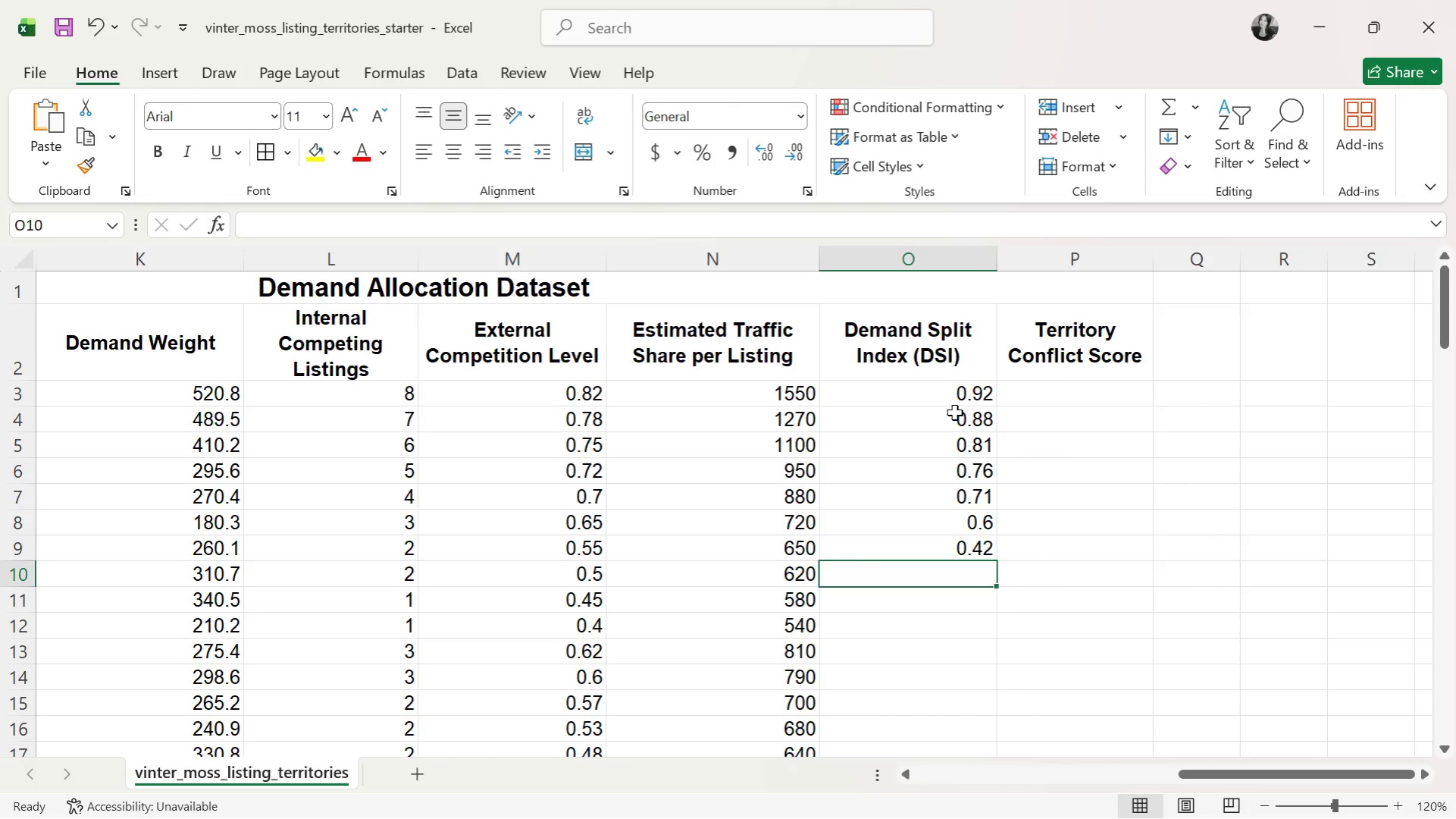 
type(0.38)
 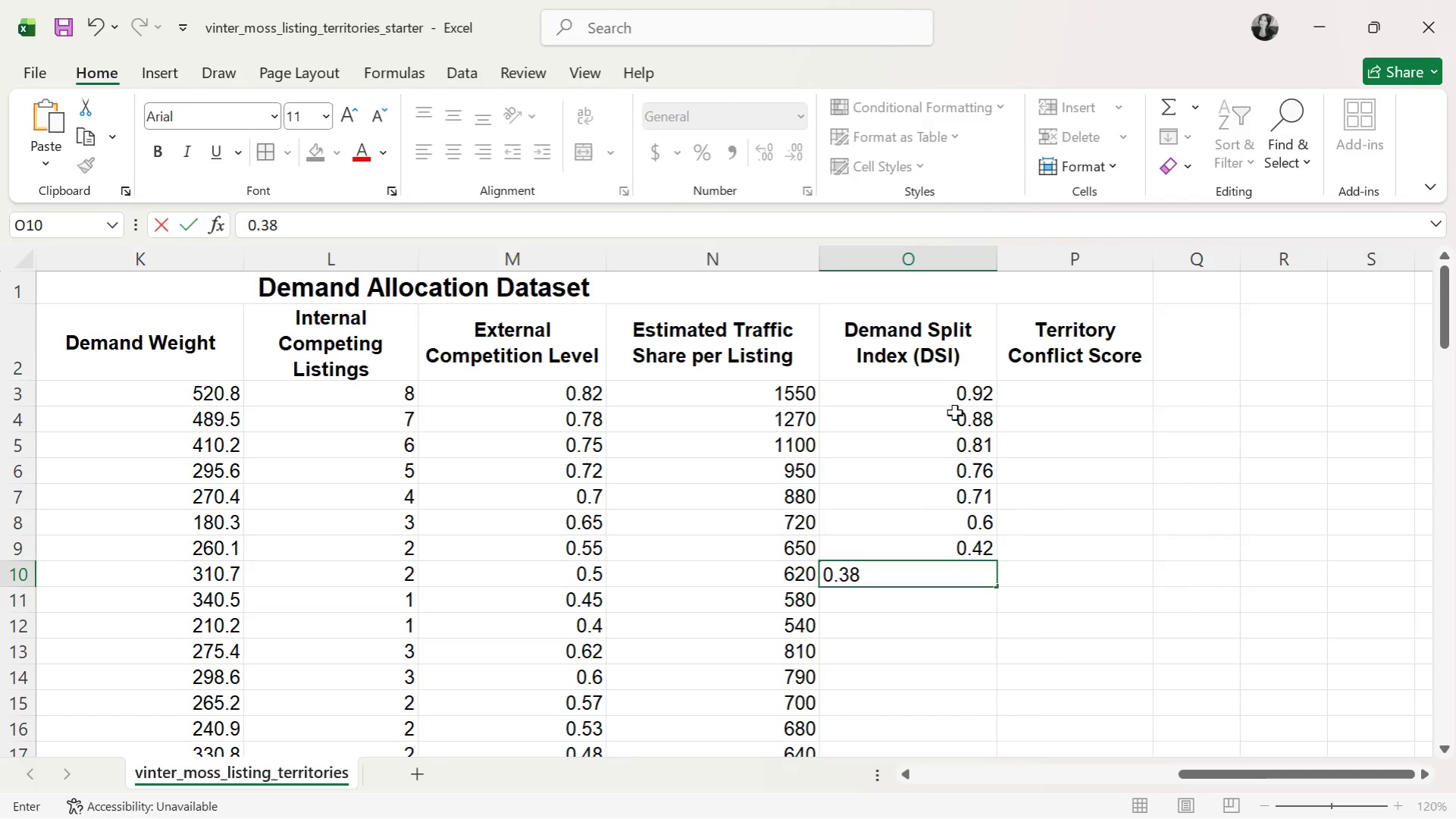 
key(Enter)
 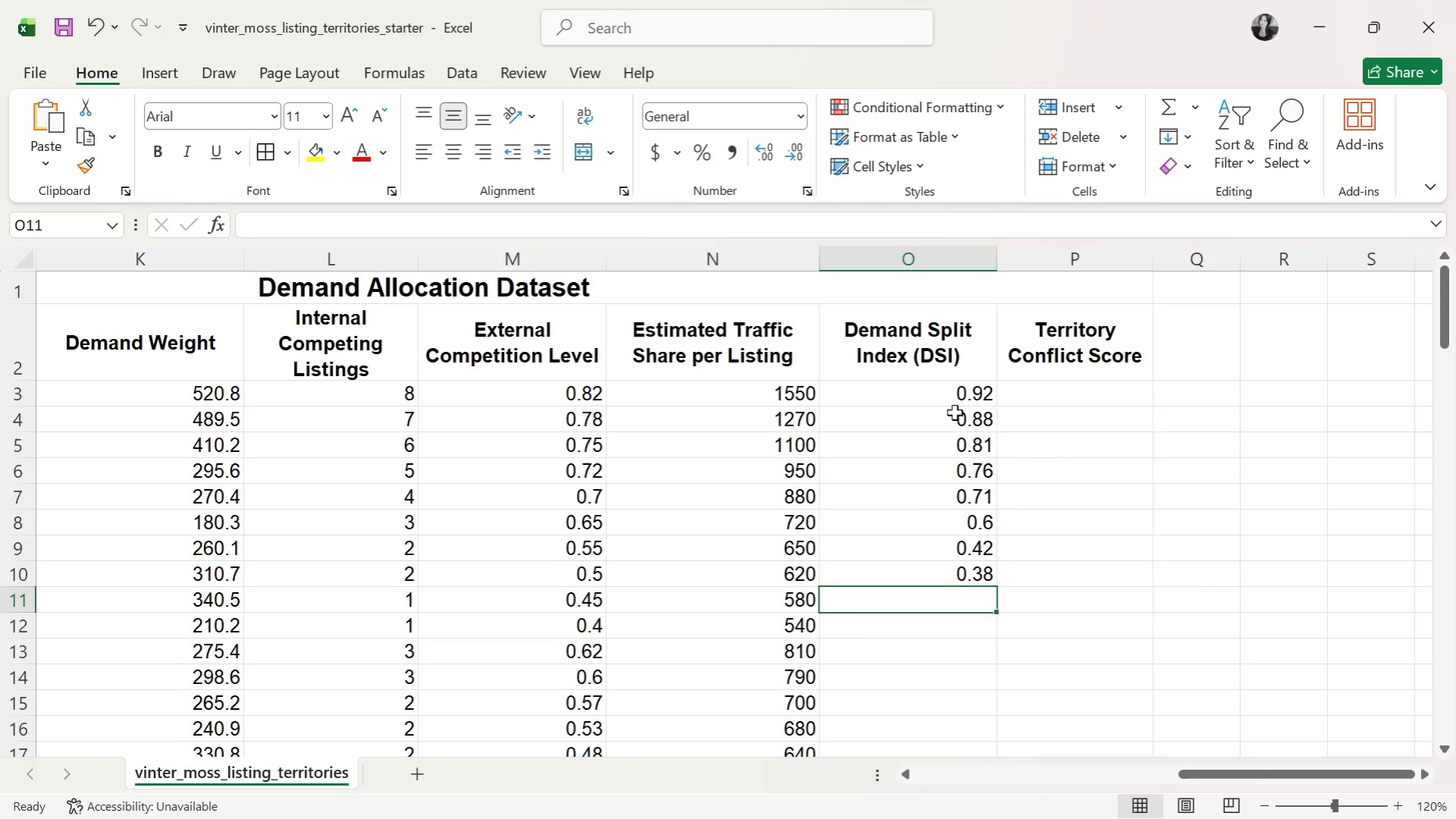 
wait(9.34)
 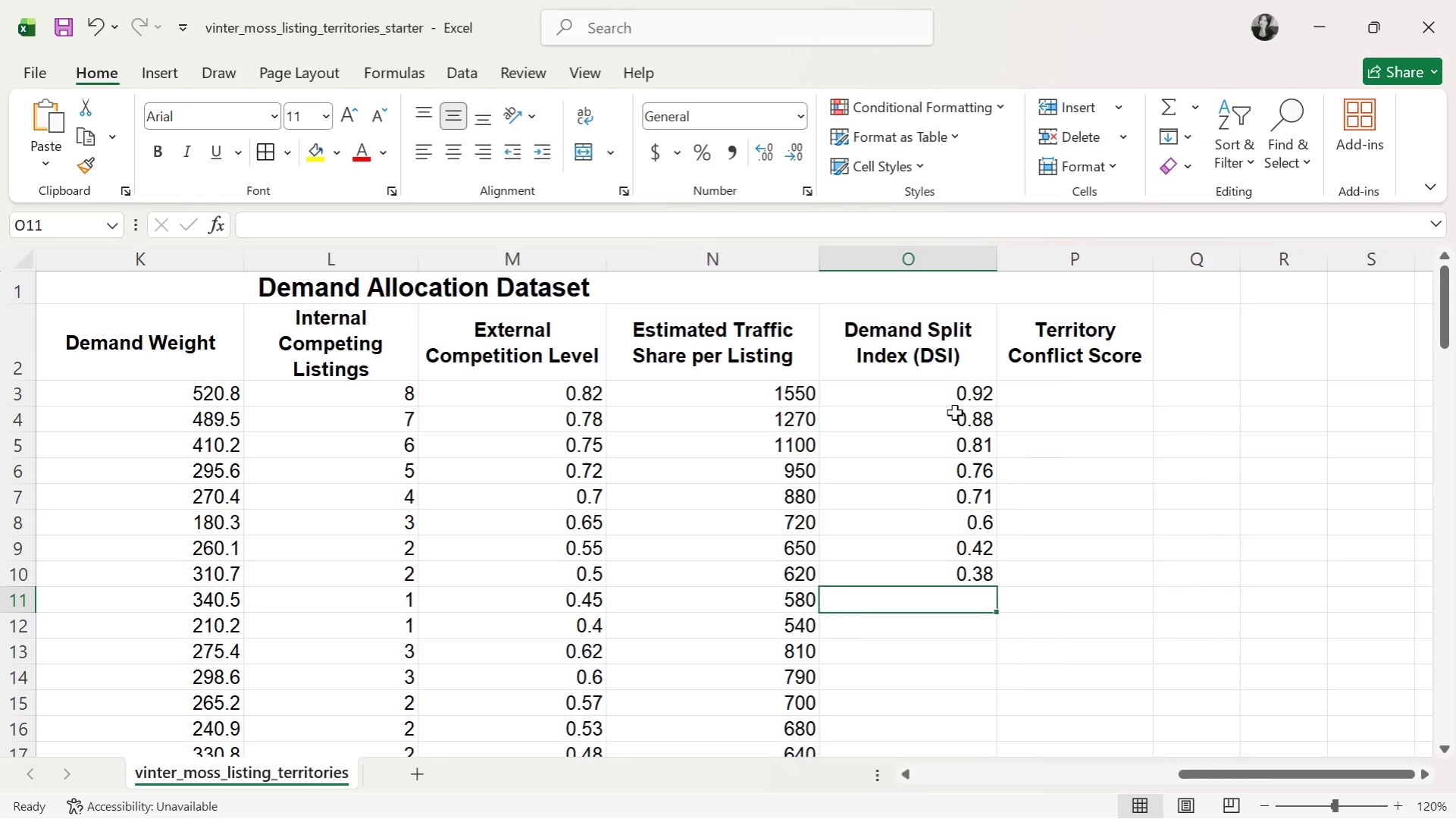 
type(0.22)